 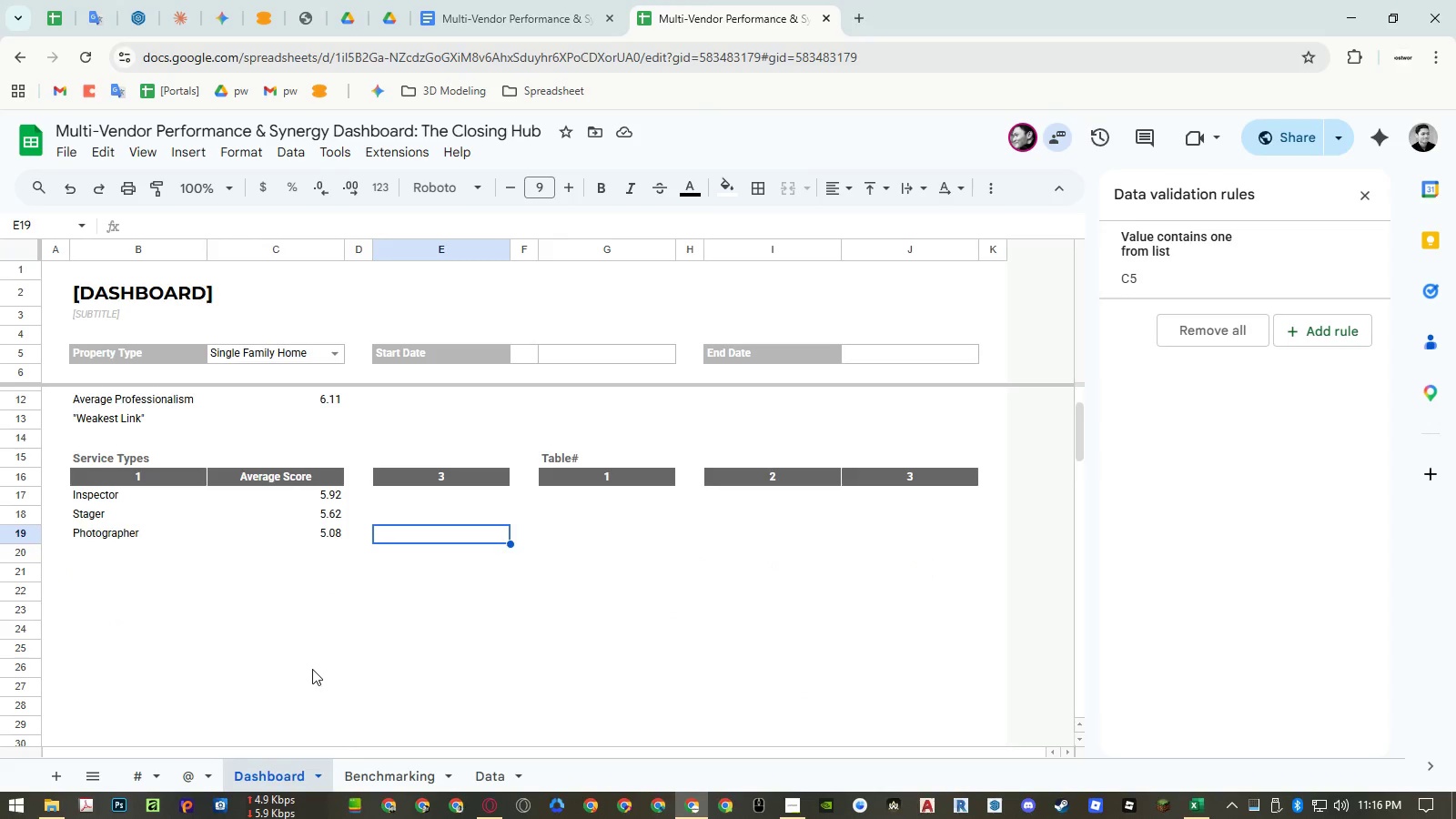 
left_click([106, 569])
 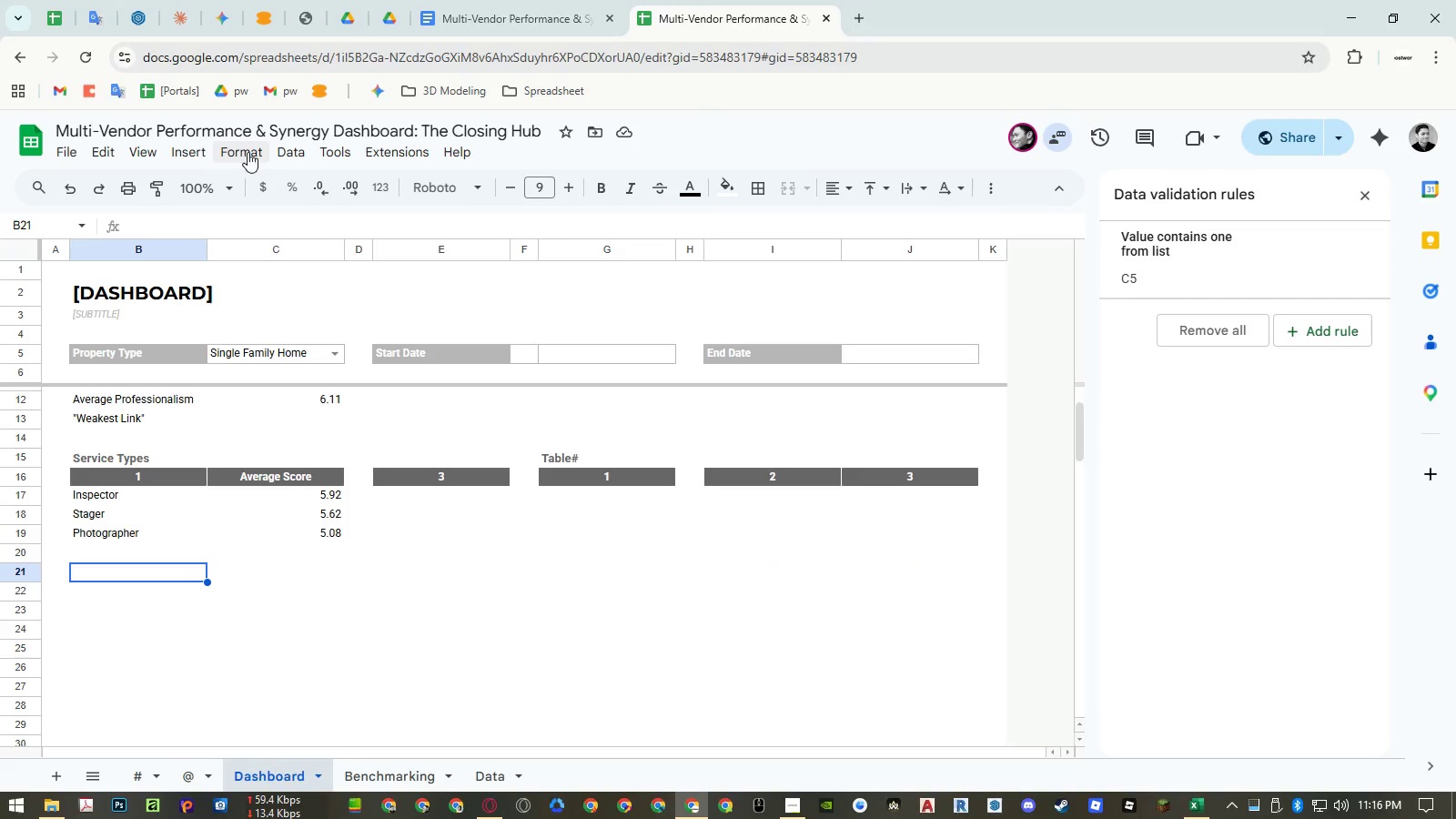 
left_click([187, 153])
 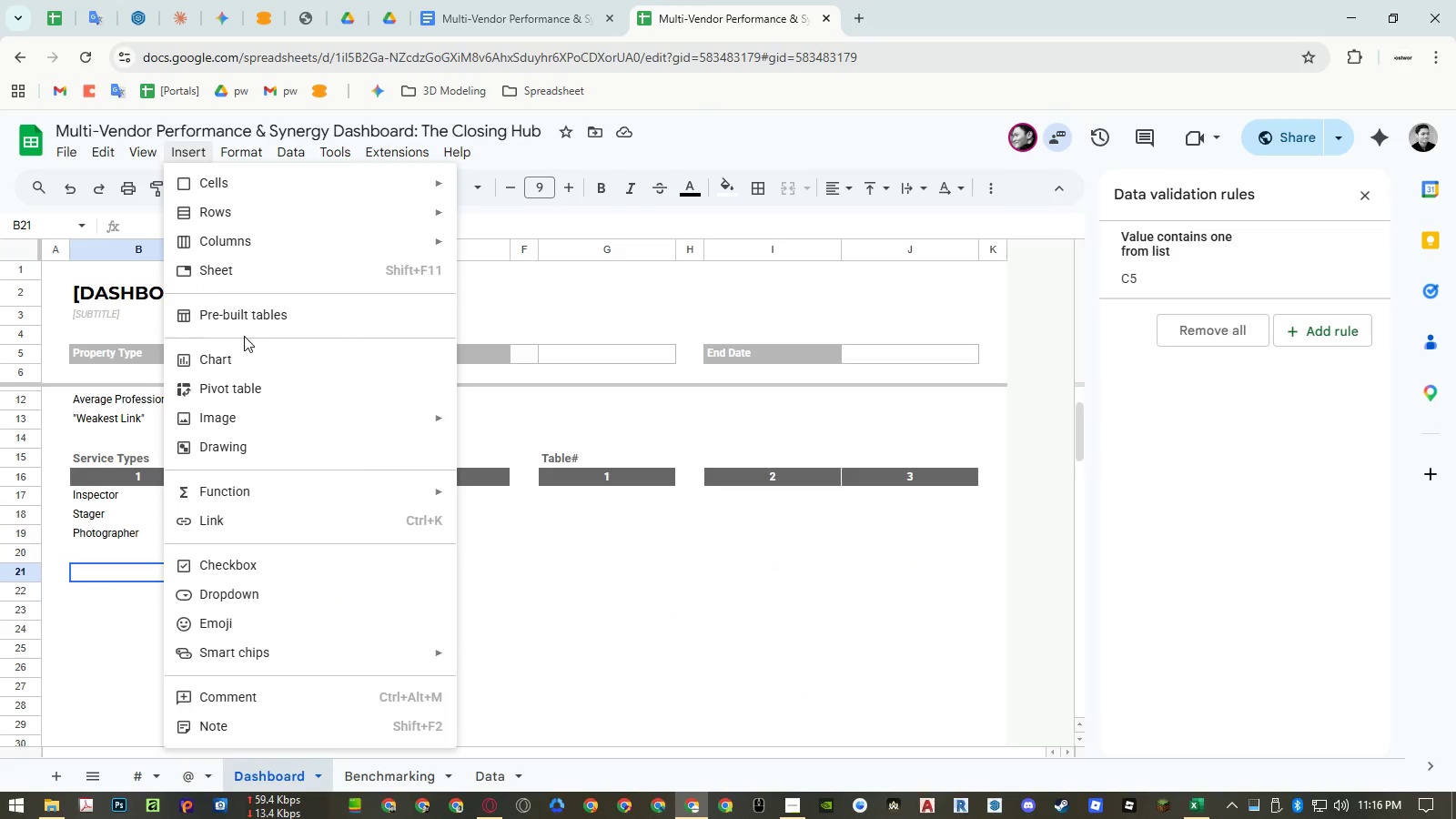 
left_click([245, 355])
 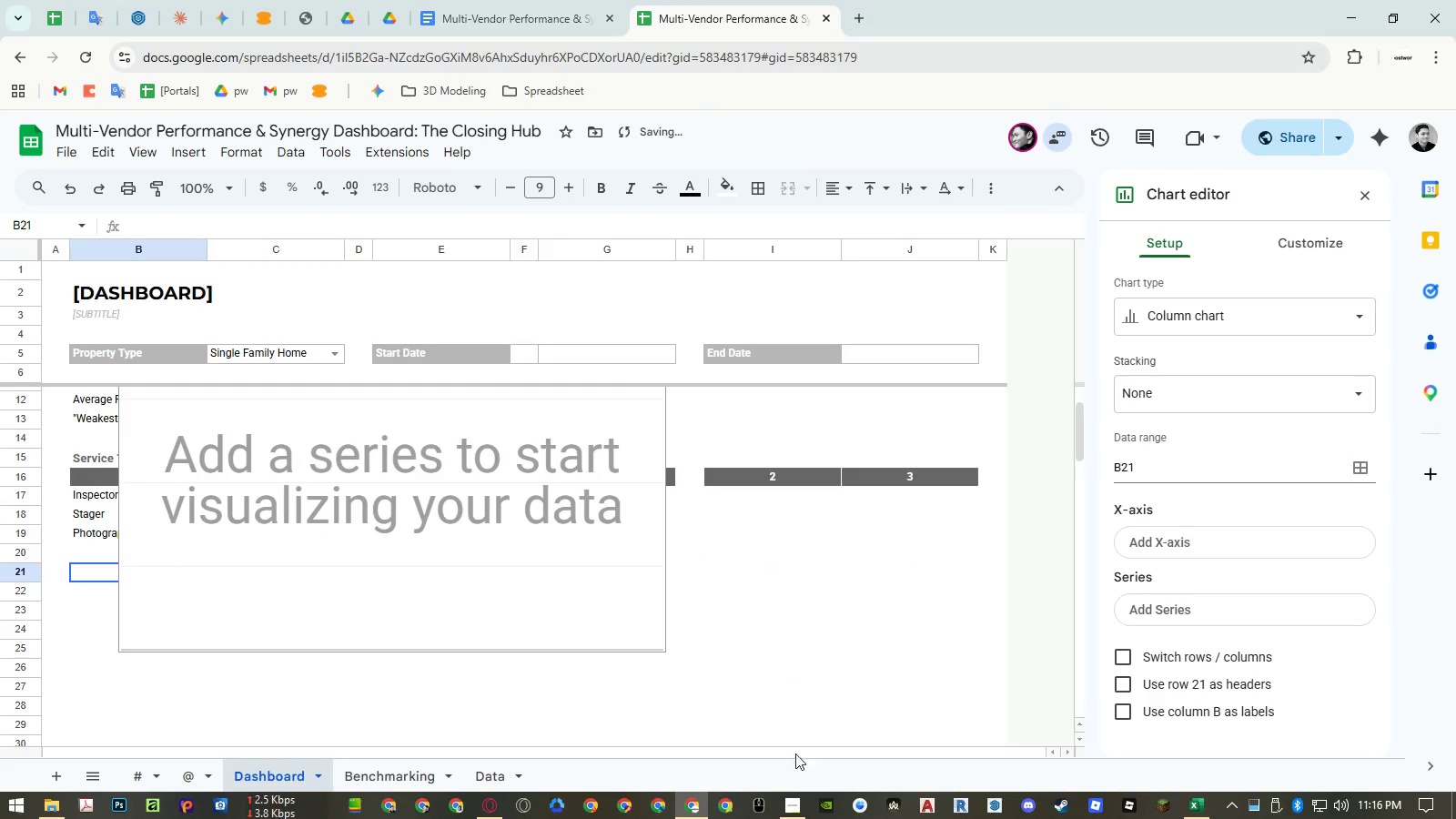 
left_click([789, 805])